 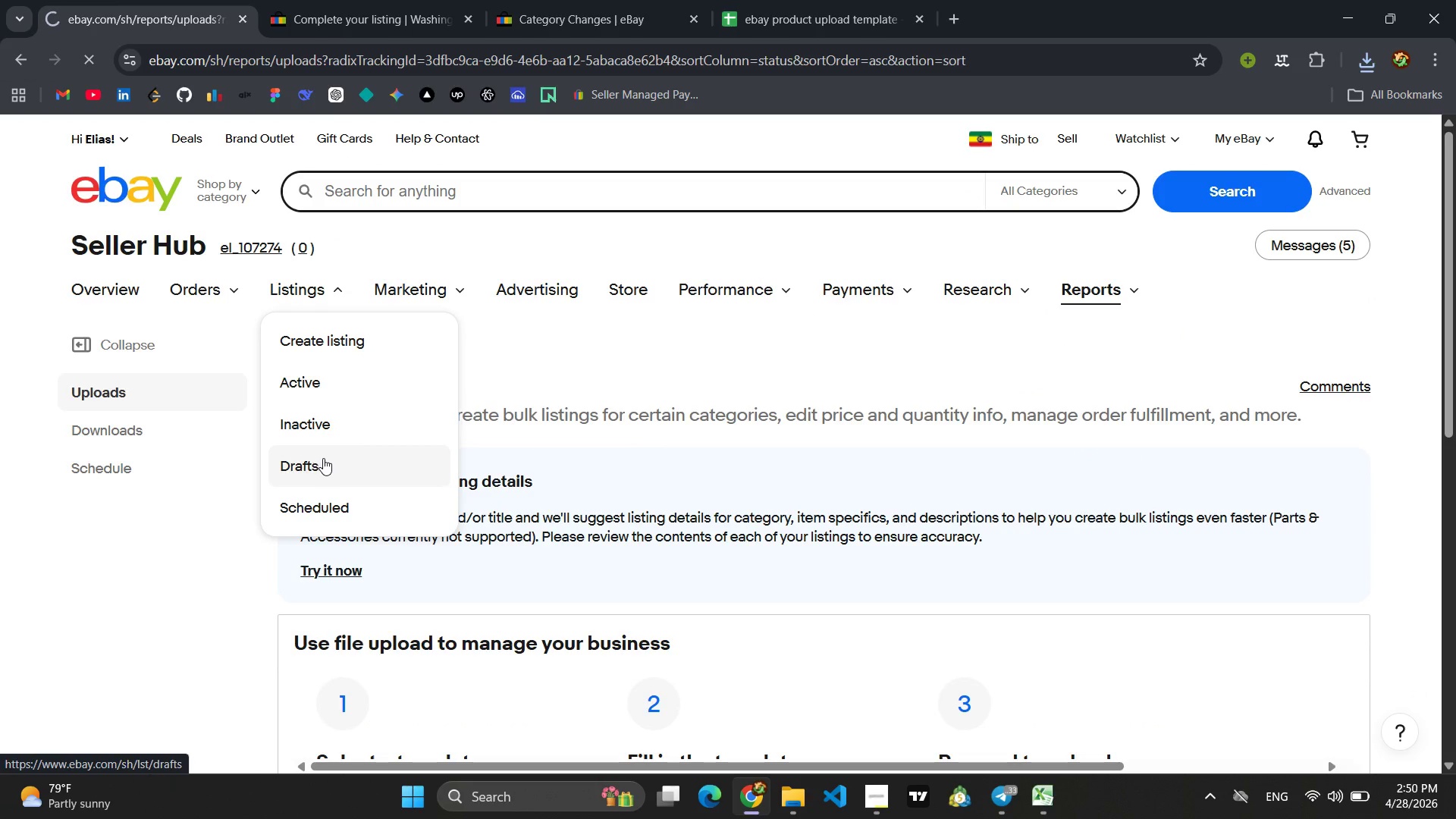 
scroll: coordinate [623, 355], scroll_direction: down, amount: 7.0
 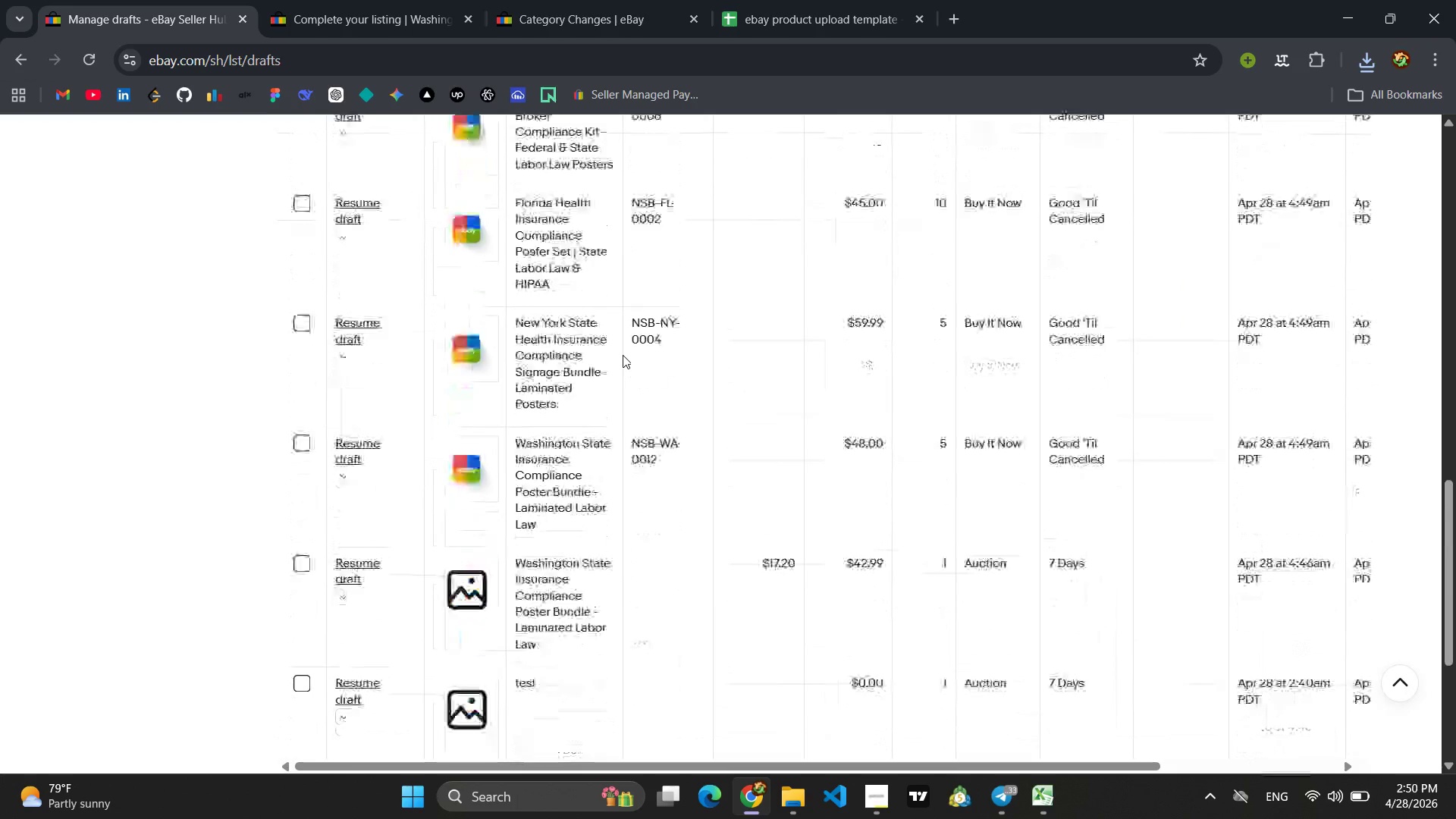 
scroll: coordinate [623, 355], scroll_direction: up, amount: 12.0
 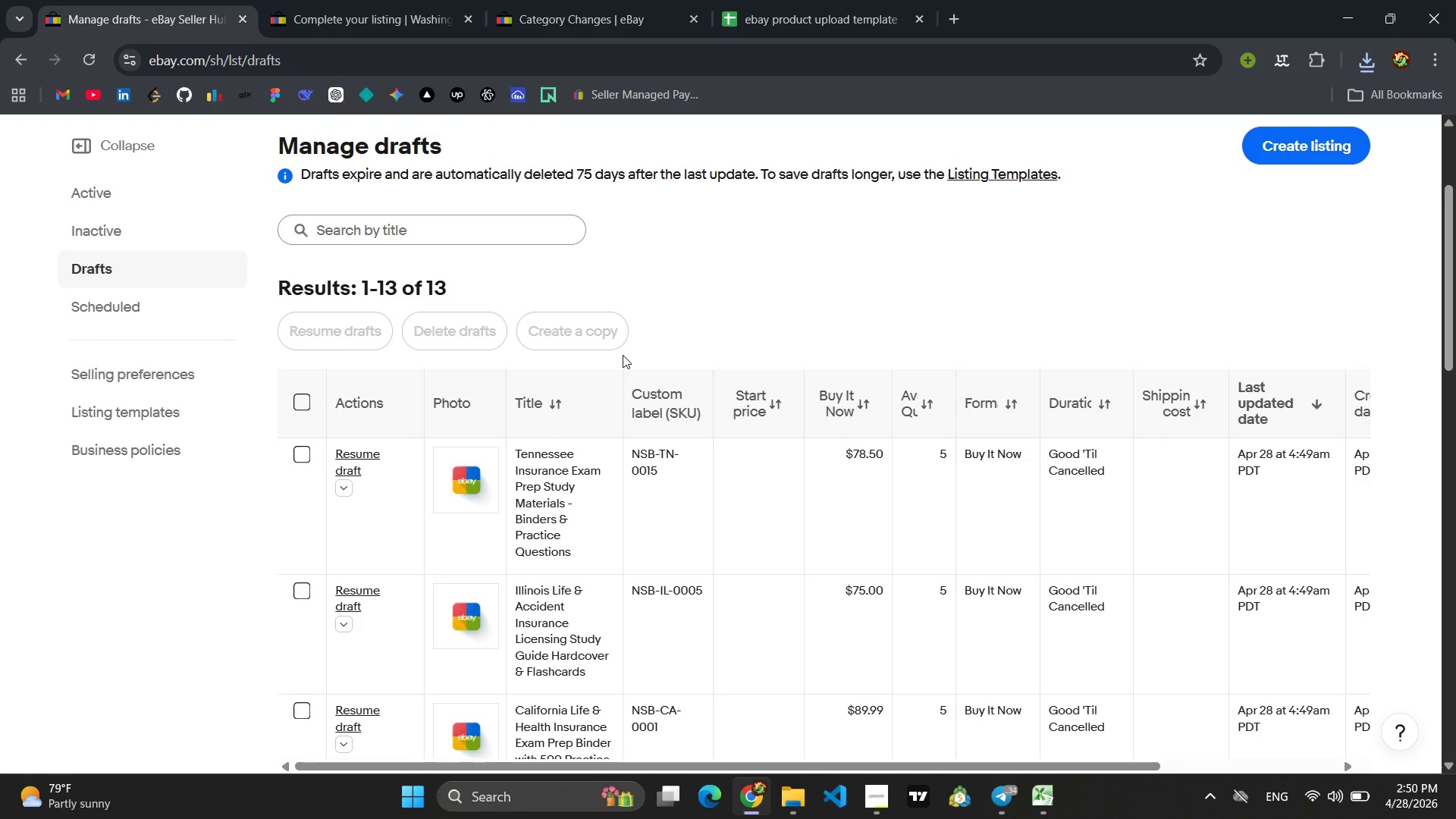 
scroll: coordinate [623, 355], scroll_direction: down, amount: 3.0
 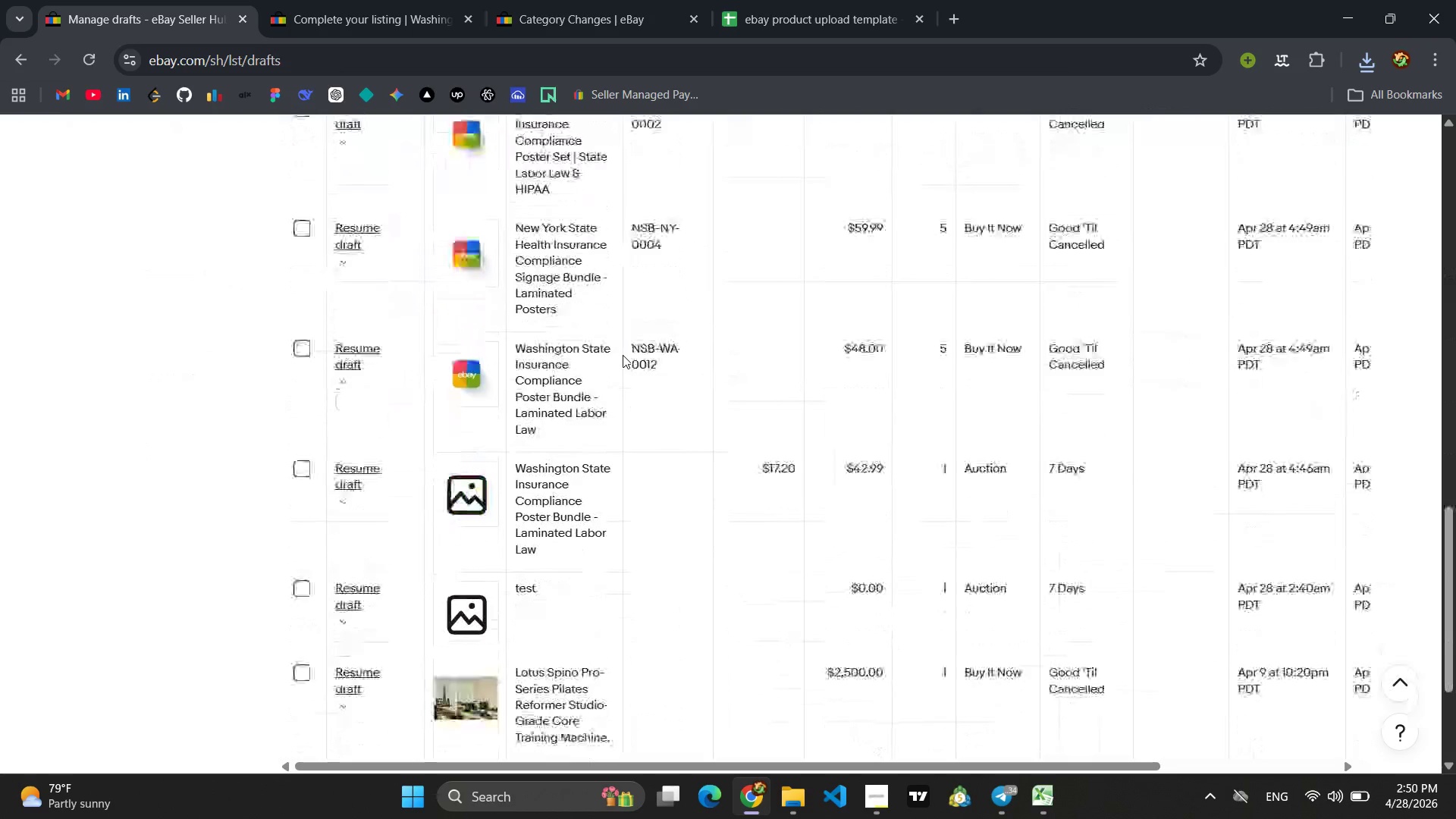 
scroll: coordinate [628, 353], scroll_direction: none, amount: 0.0
 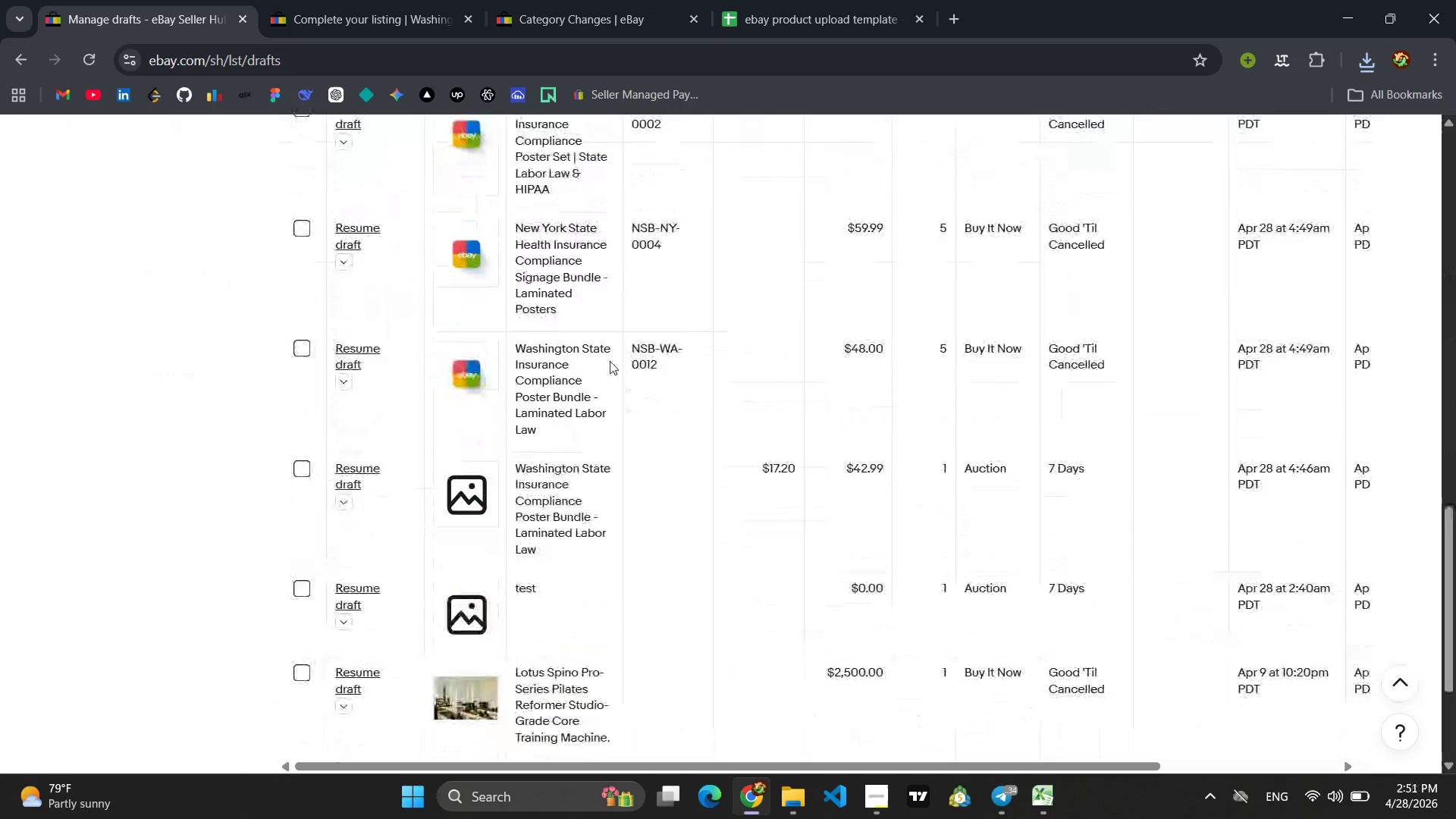 
scroll: coordinate [610, 361], scroll_direction: down, amount: 3.0
 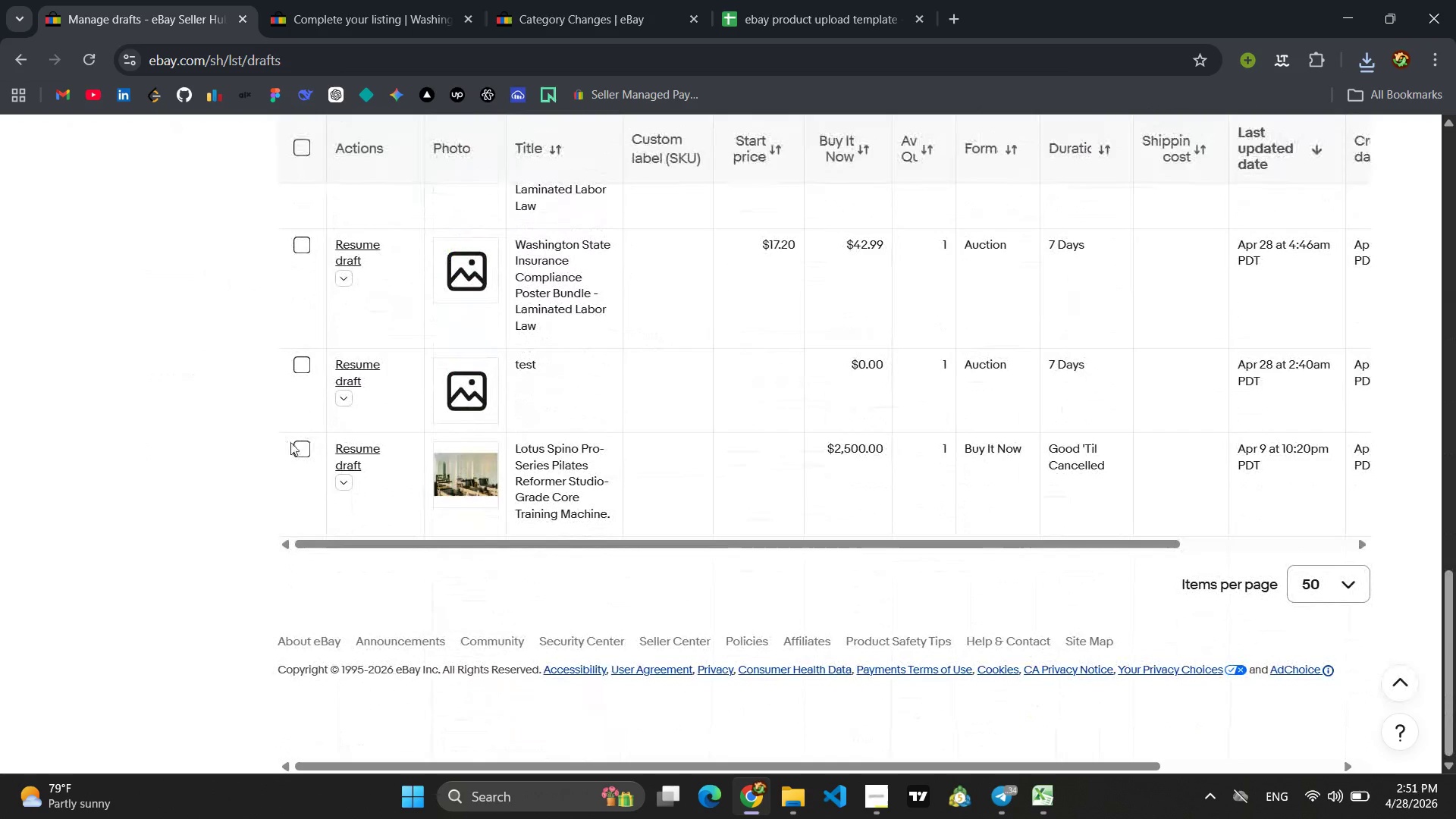 
left_click([305, 448])
 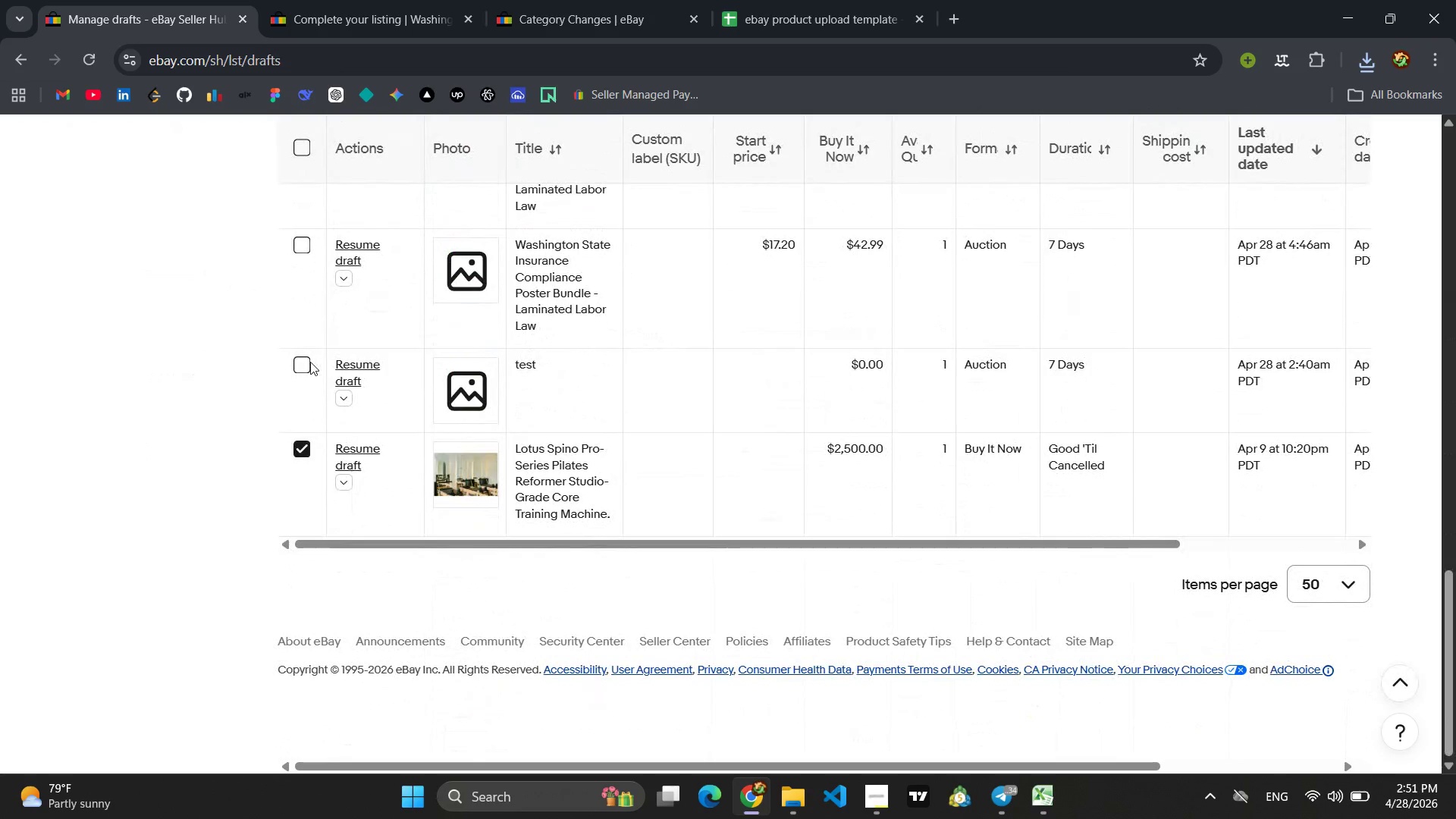 
left_click([309, 362])
 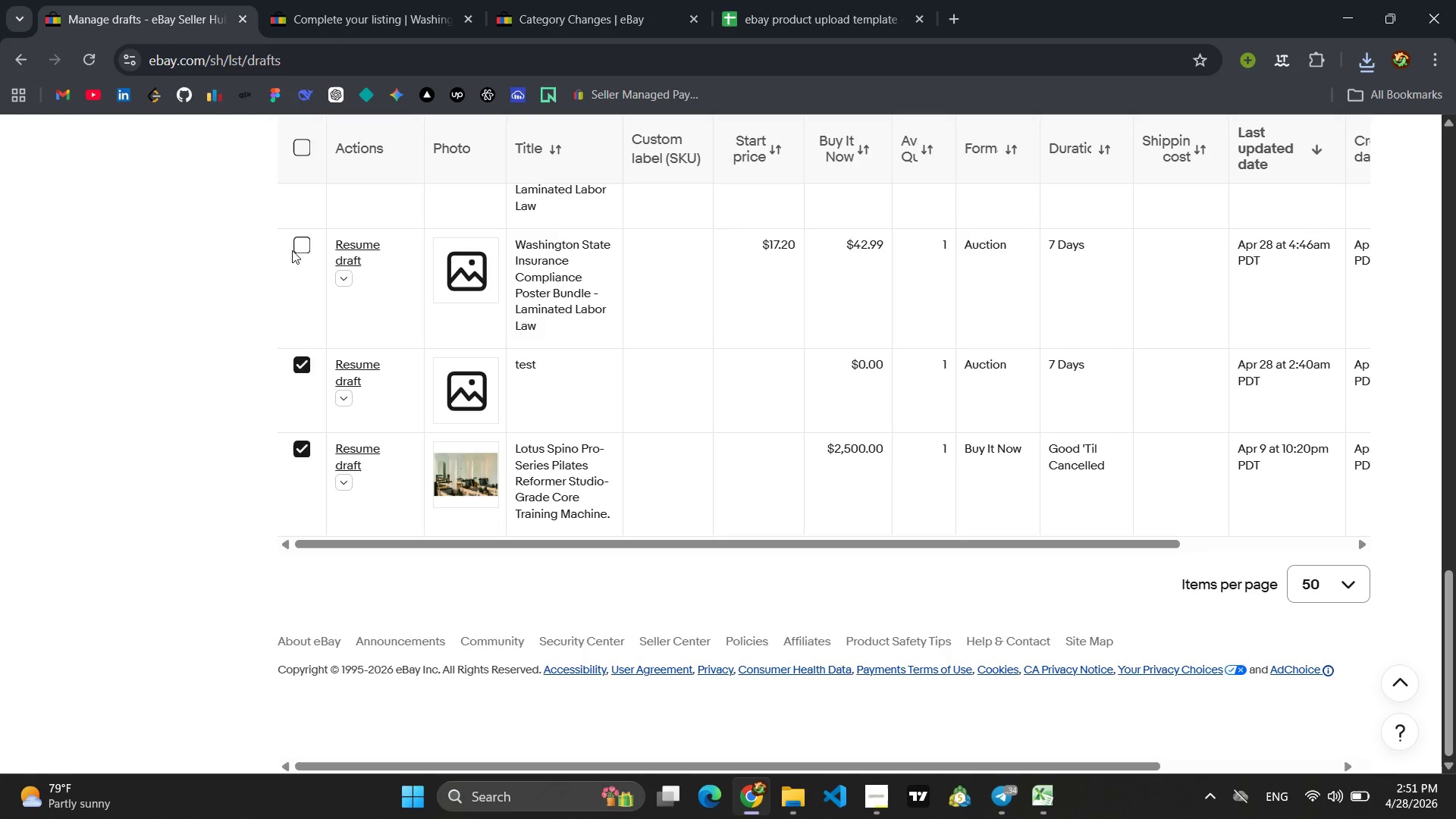 
left_click([300, 247])
 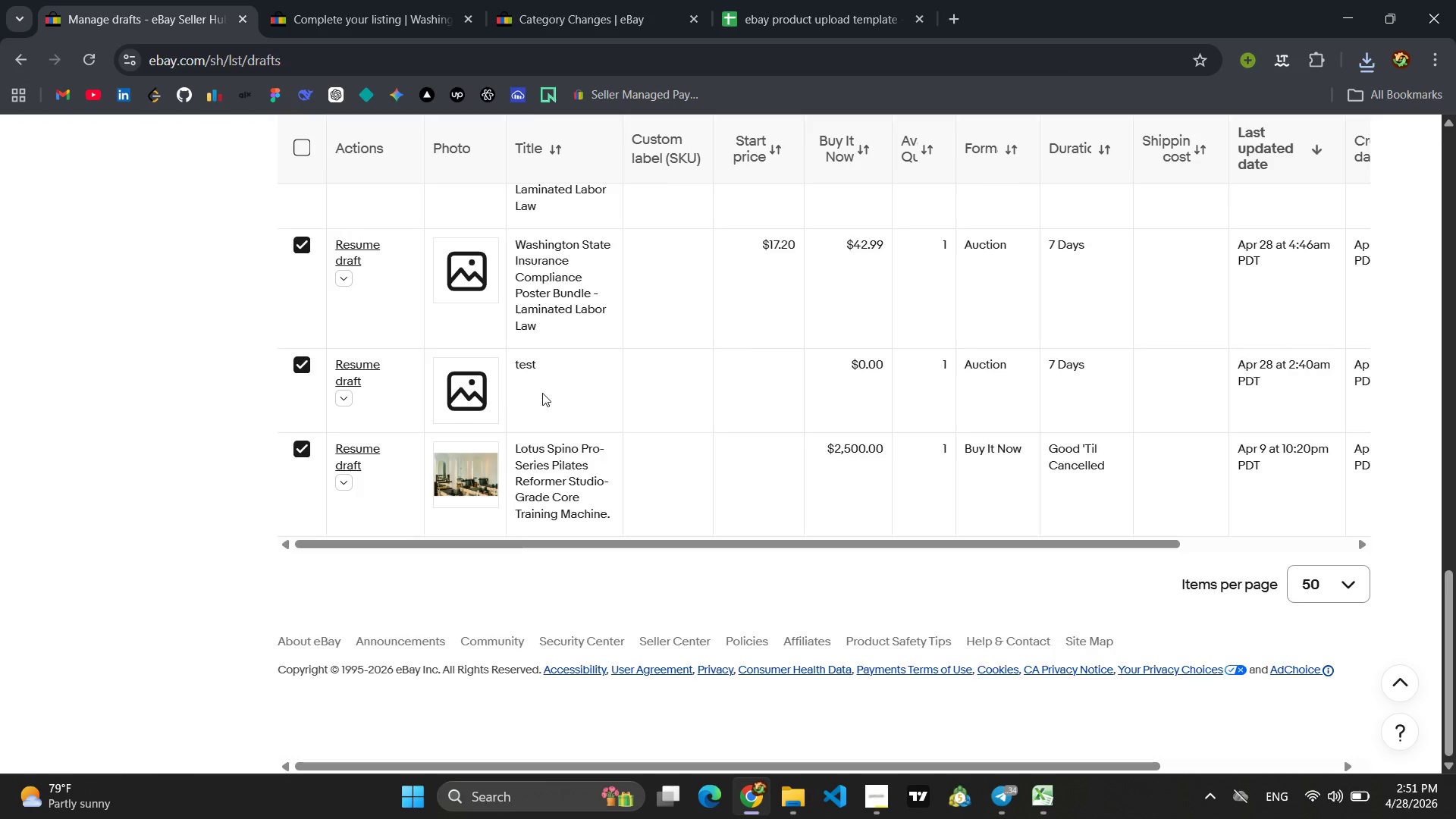 
scroll: coordinate [581, 389], scroll_direction: up, amount: 18.0
 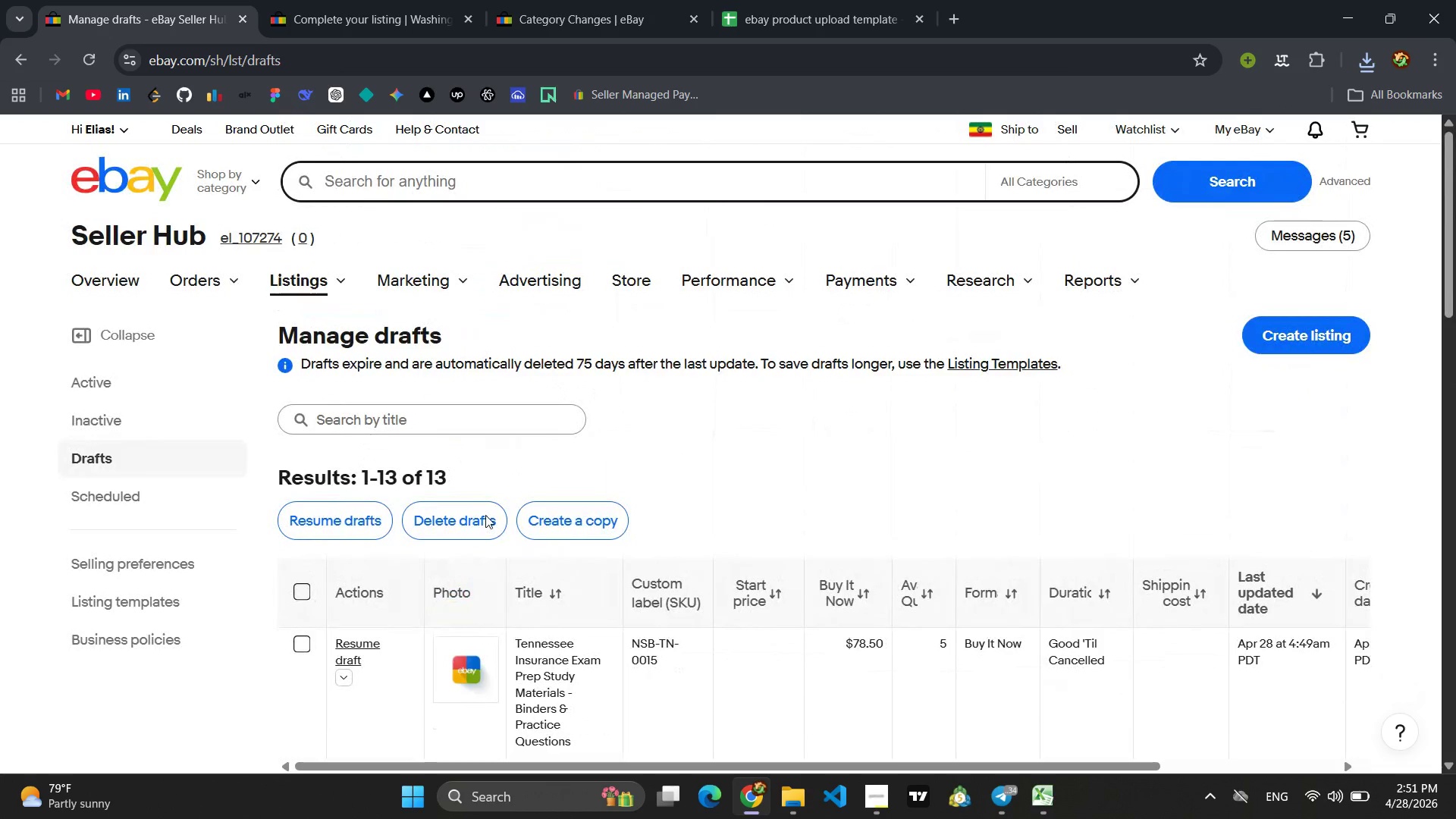 
left_click([479, 519])
 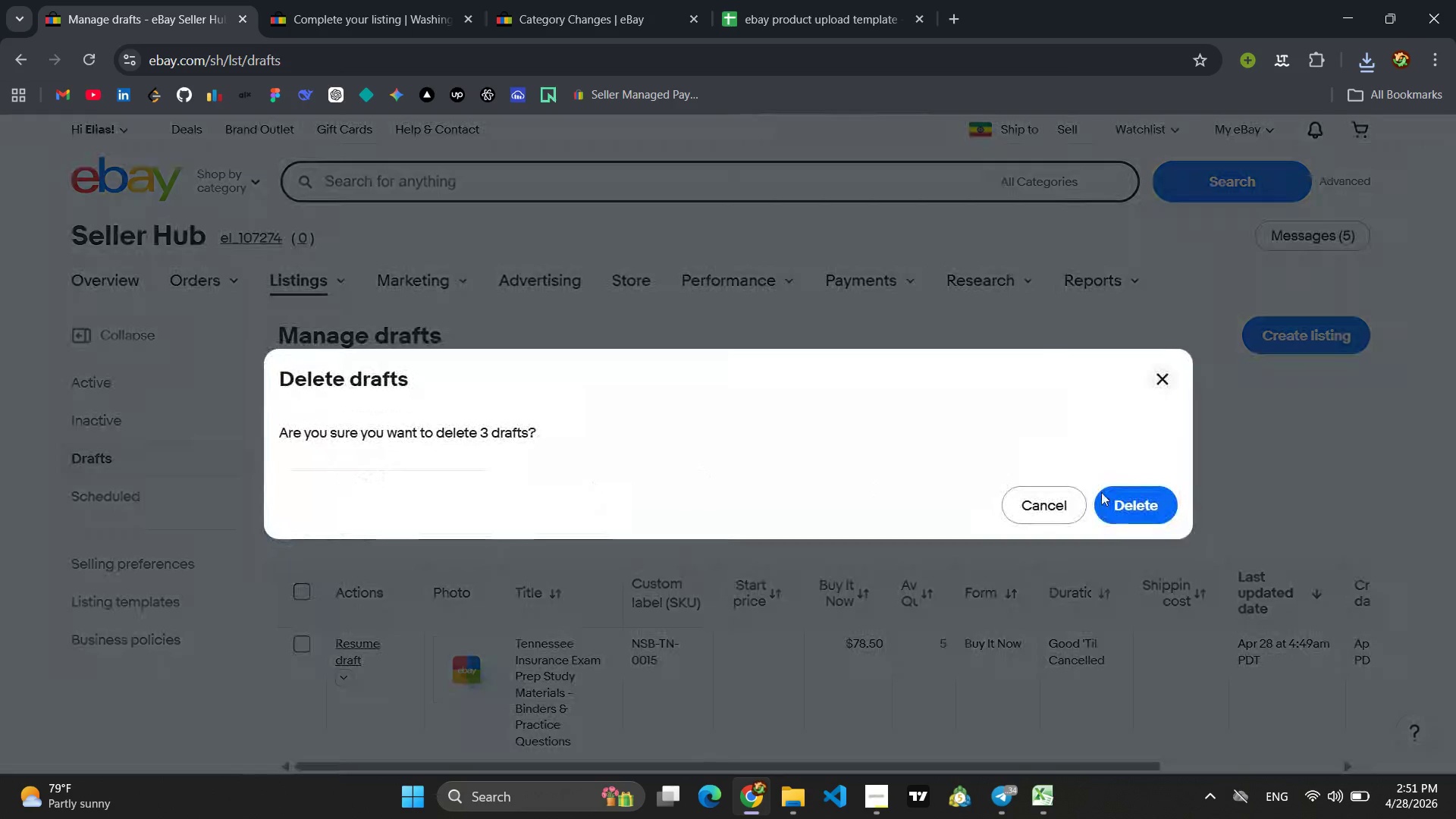 
left_click([1128, 503])
 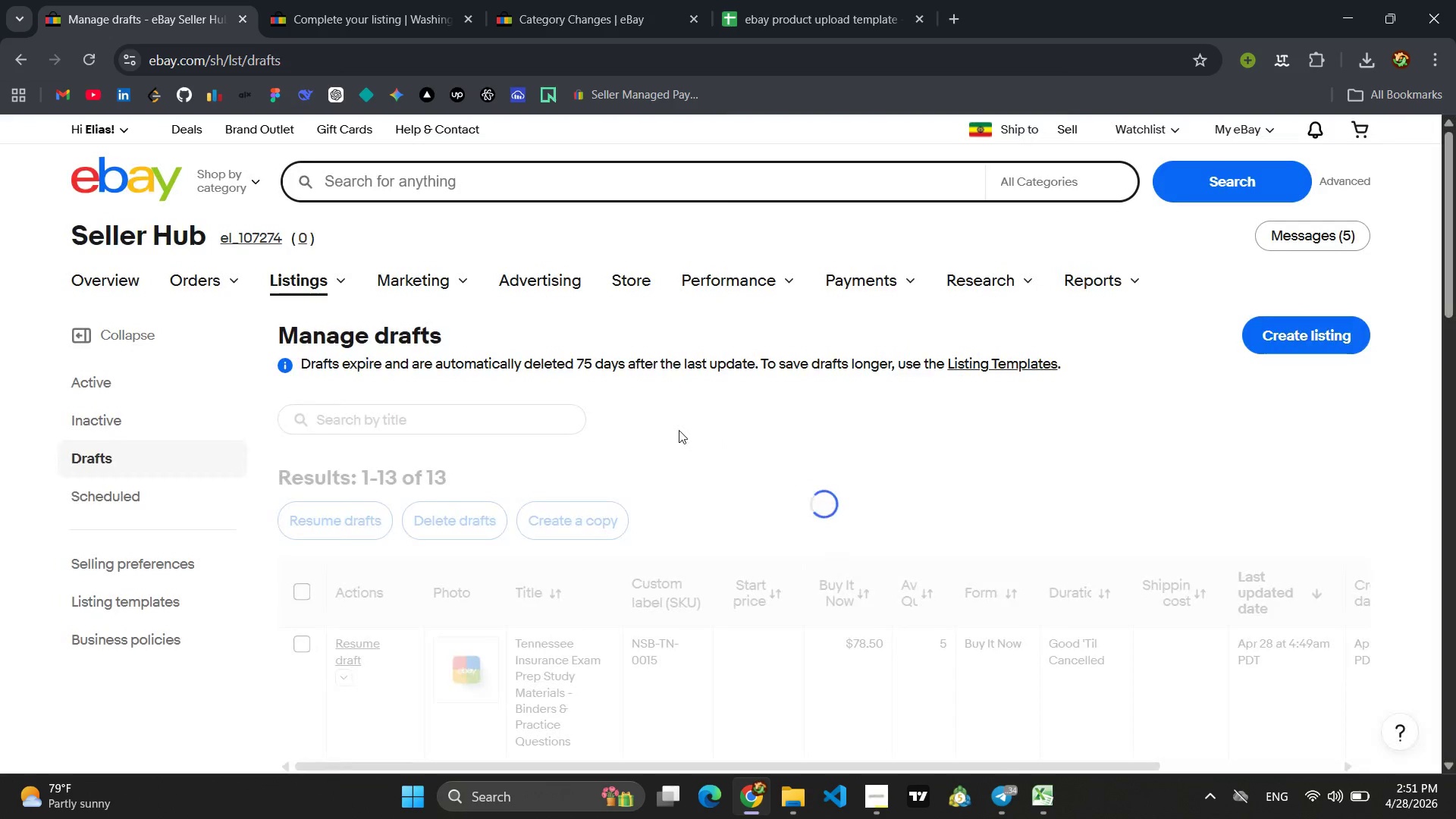 
scroll: coordinate [682, 427], scroll_direction: down, amount: 8.0
 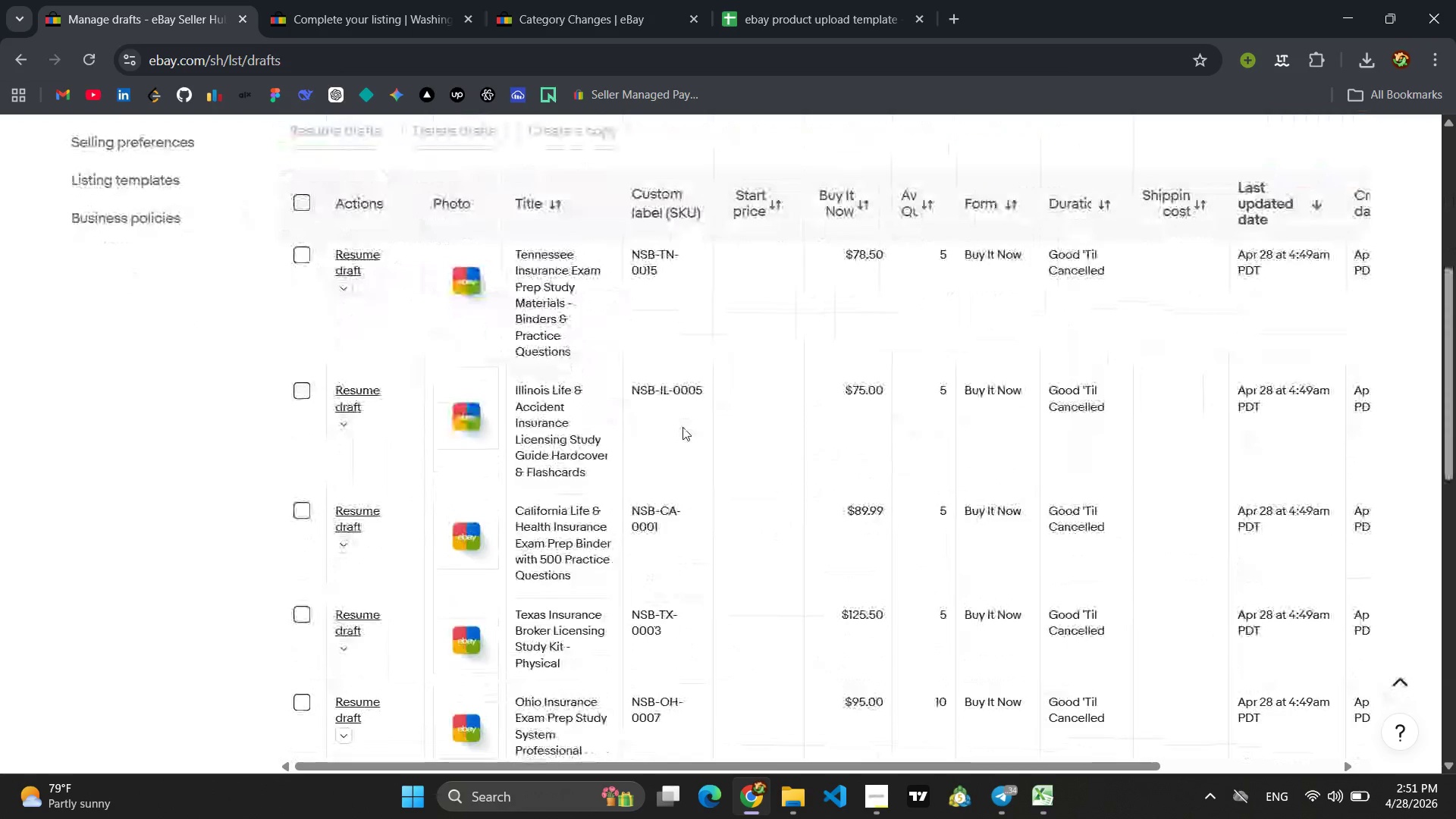 
wait(8.89)
 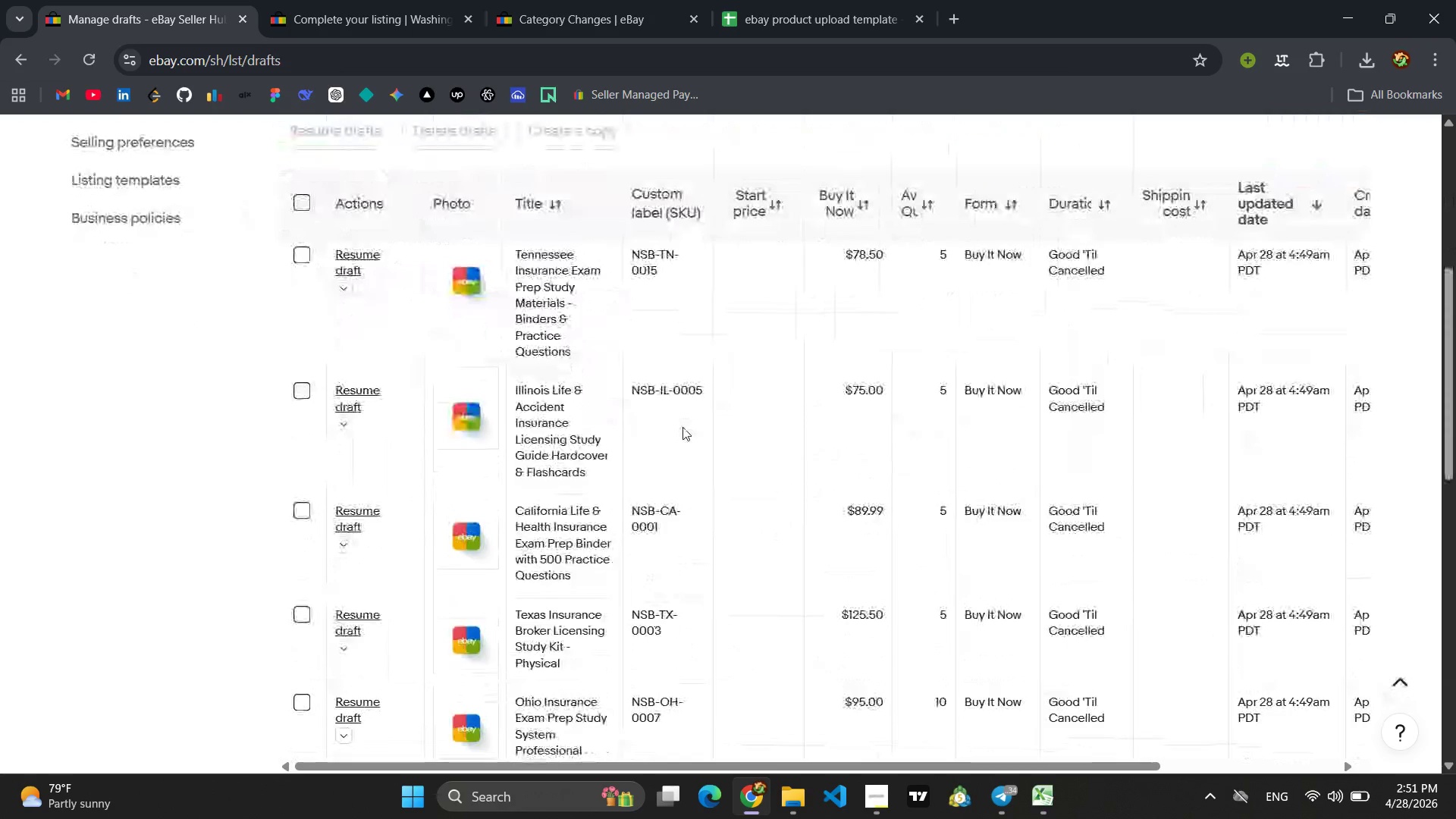 
mouse_move([871, 775])
 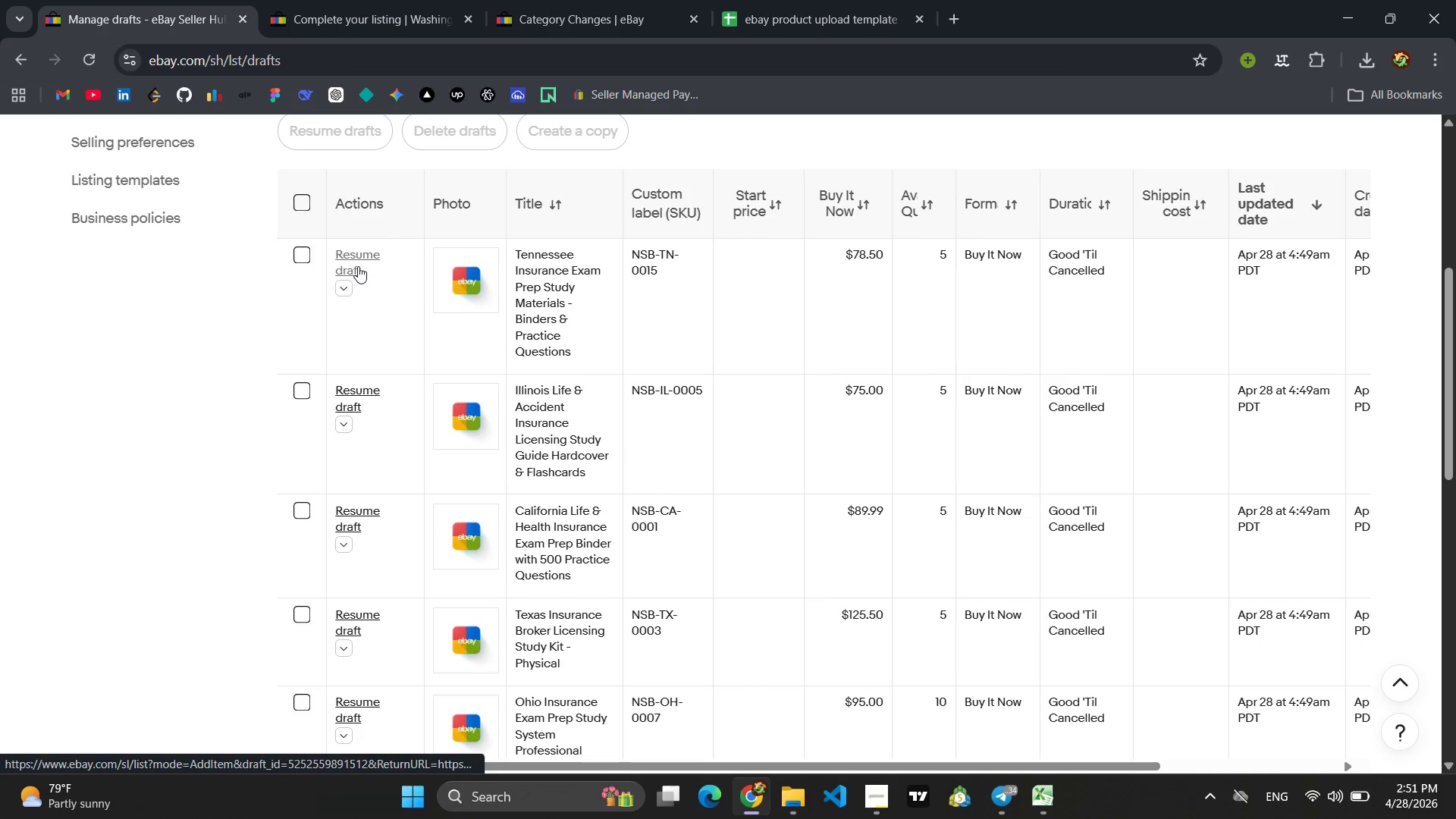 
scroll: coordinate [805, 390], scroll_direction: up, amount: 2.0
 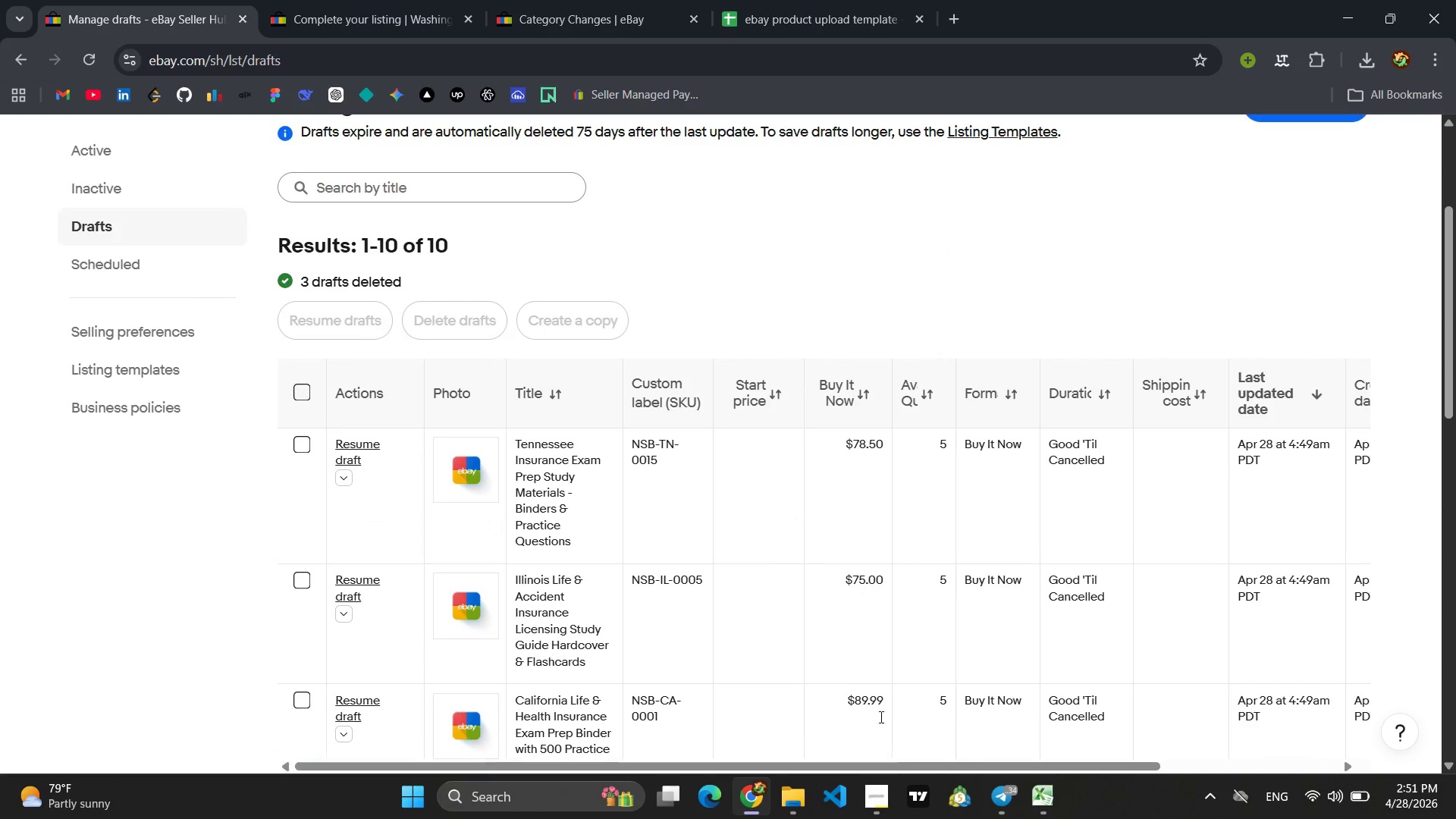 
left_click([877, 798])